 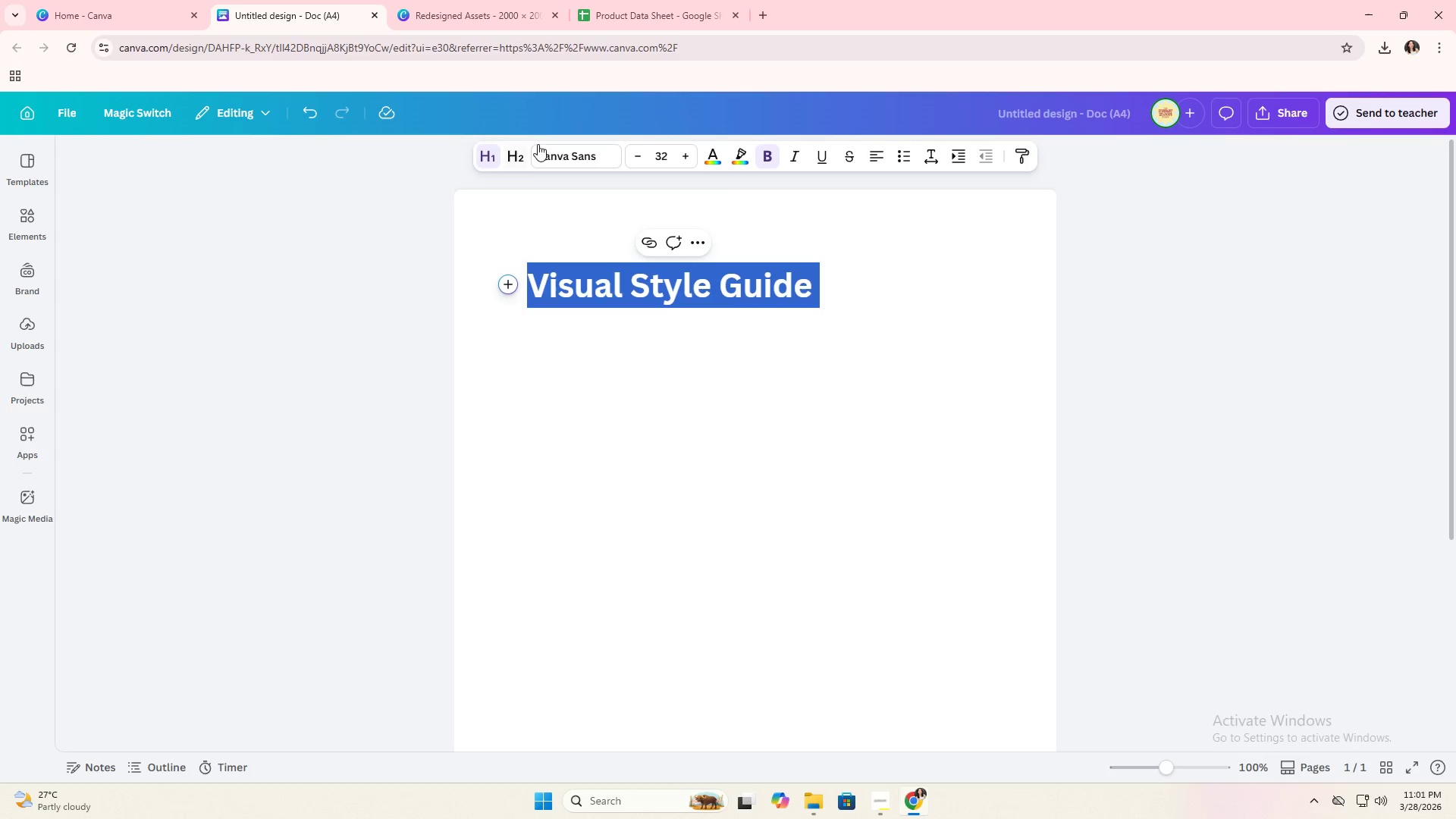 
left_click([569, 158])
 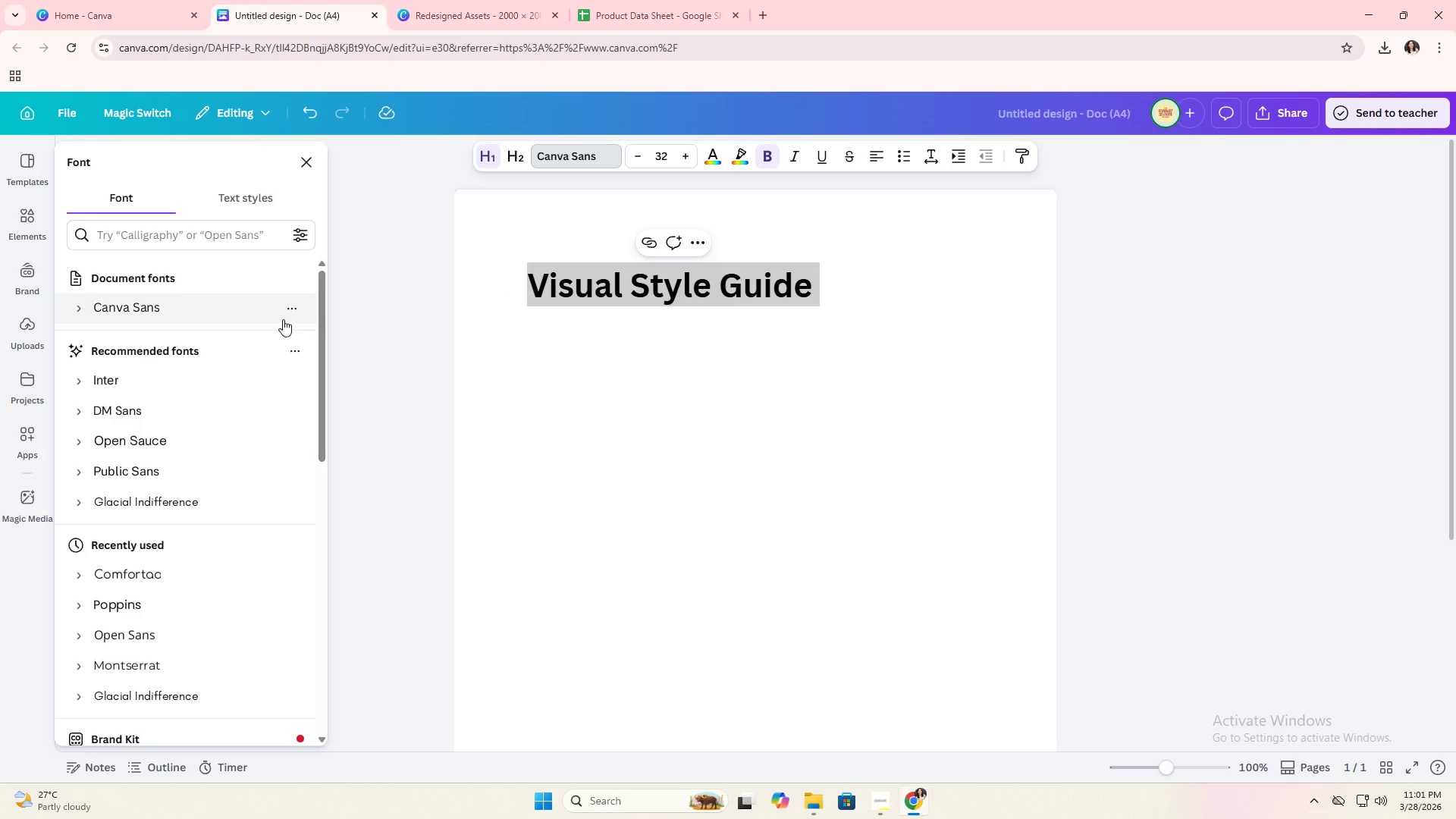 
left_click([479, 0])
 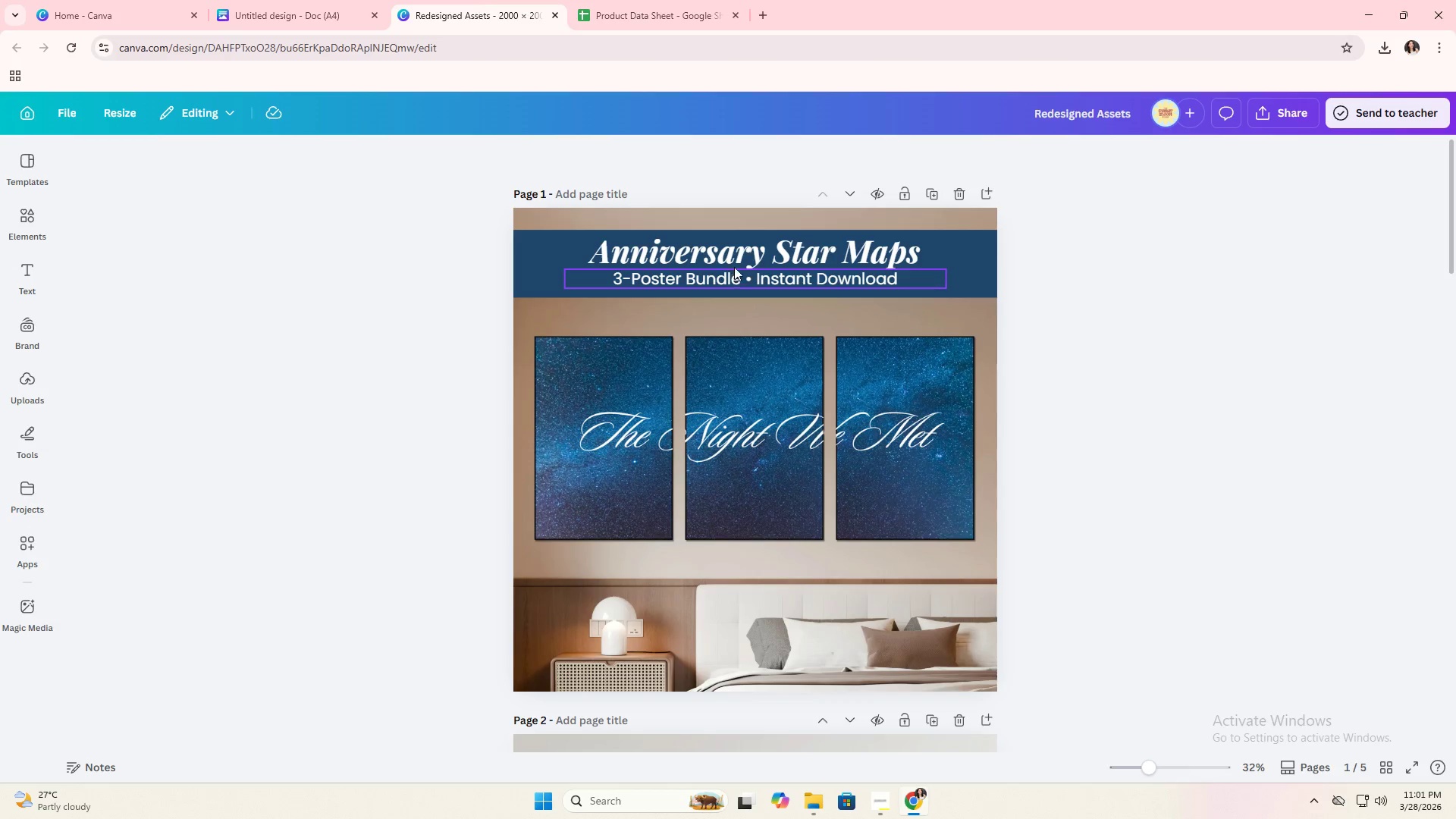 
left_click([736, 253])
 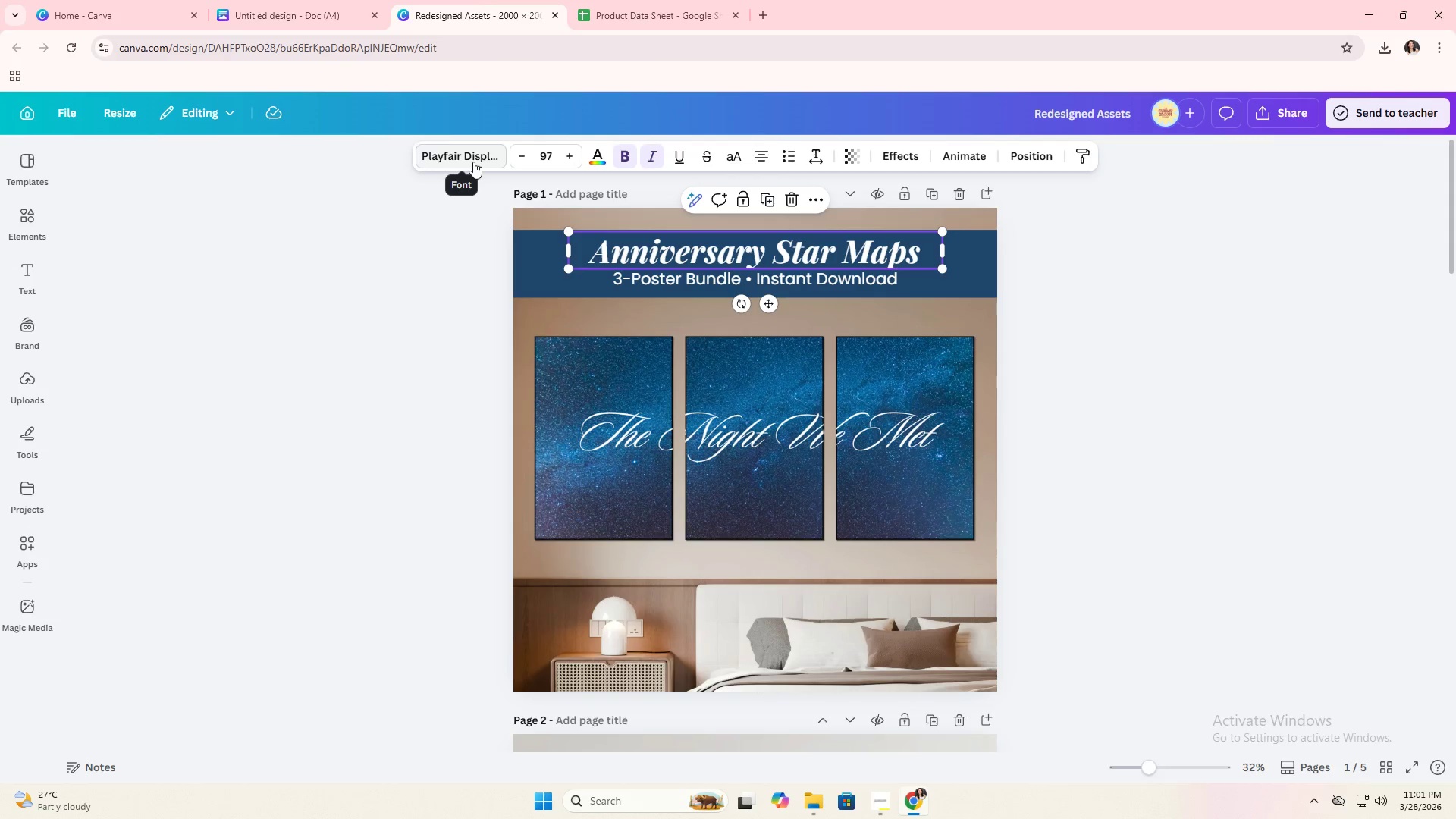 
left_click([317, 0])
 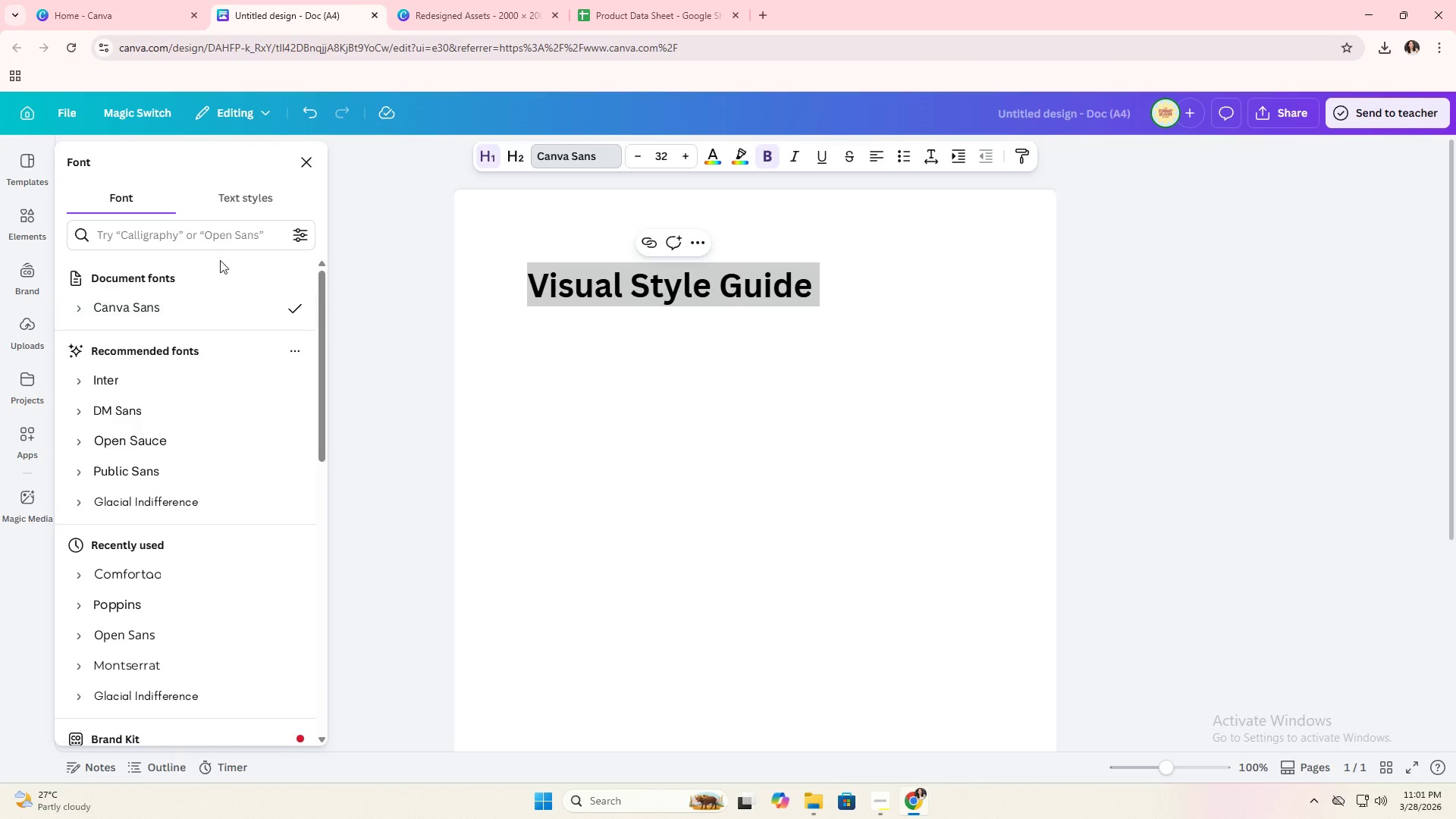 
left_click([224, 234])
 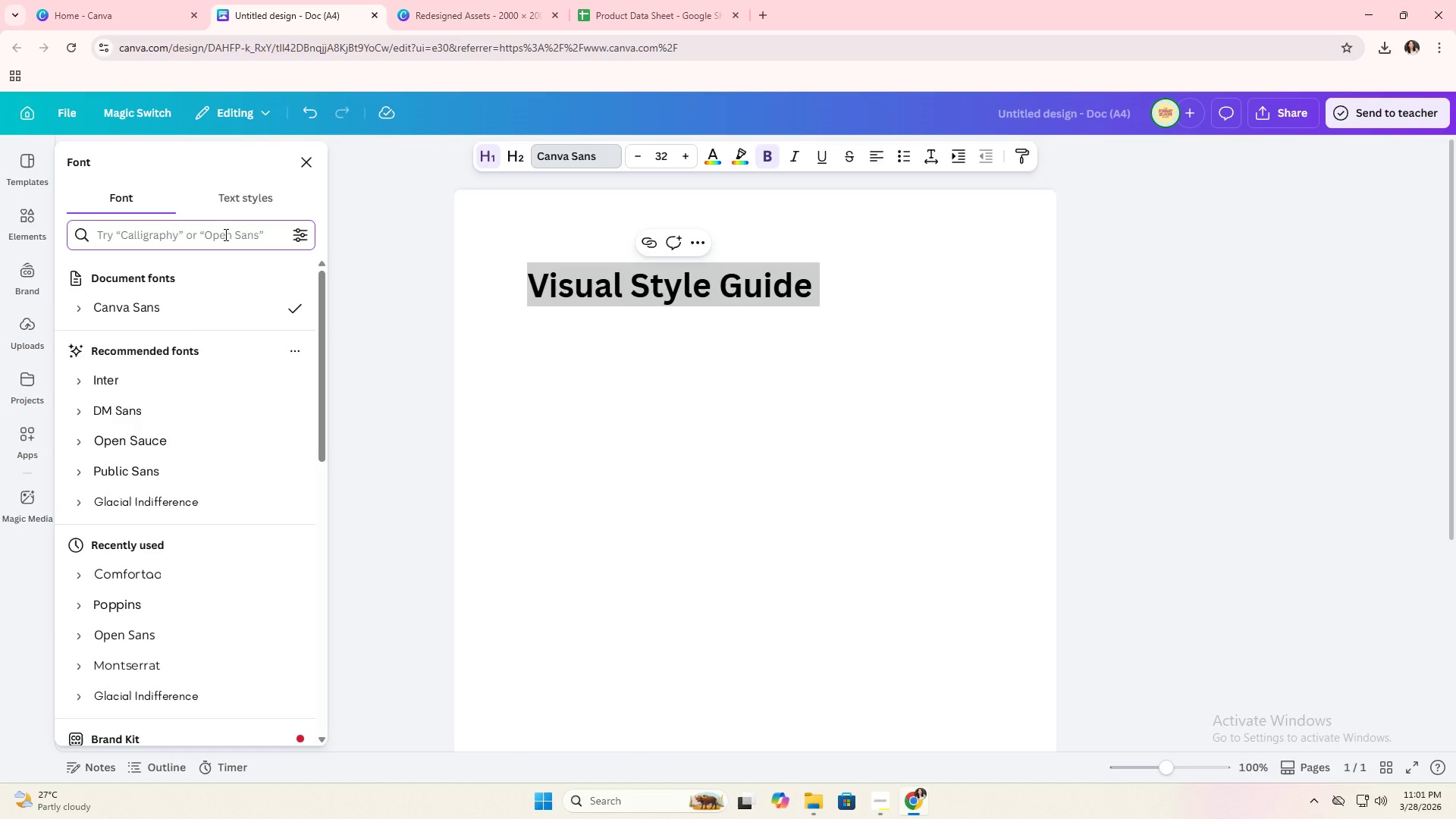 
type(playfair)
 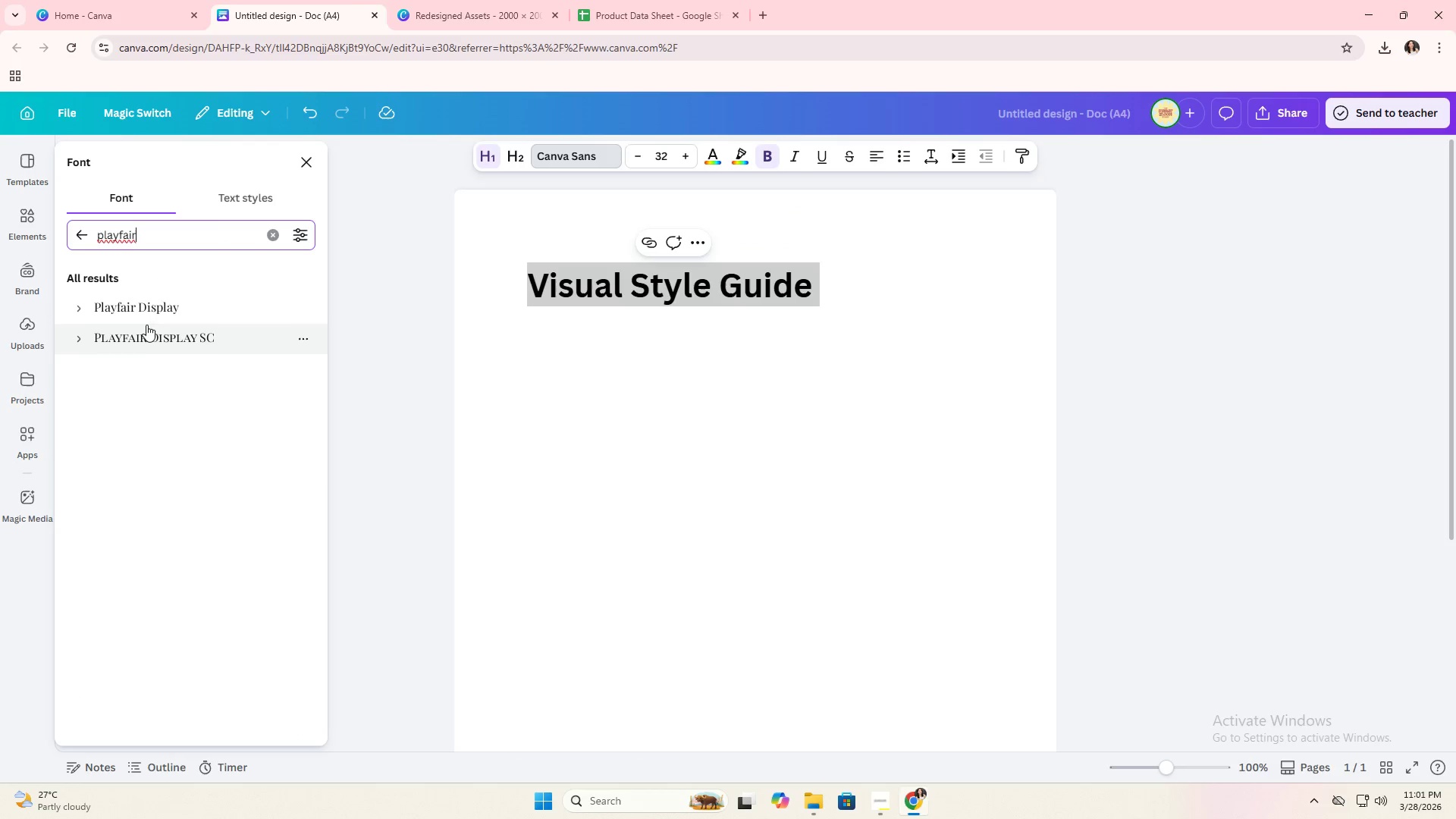 
left_click([154, 314])
 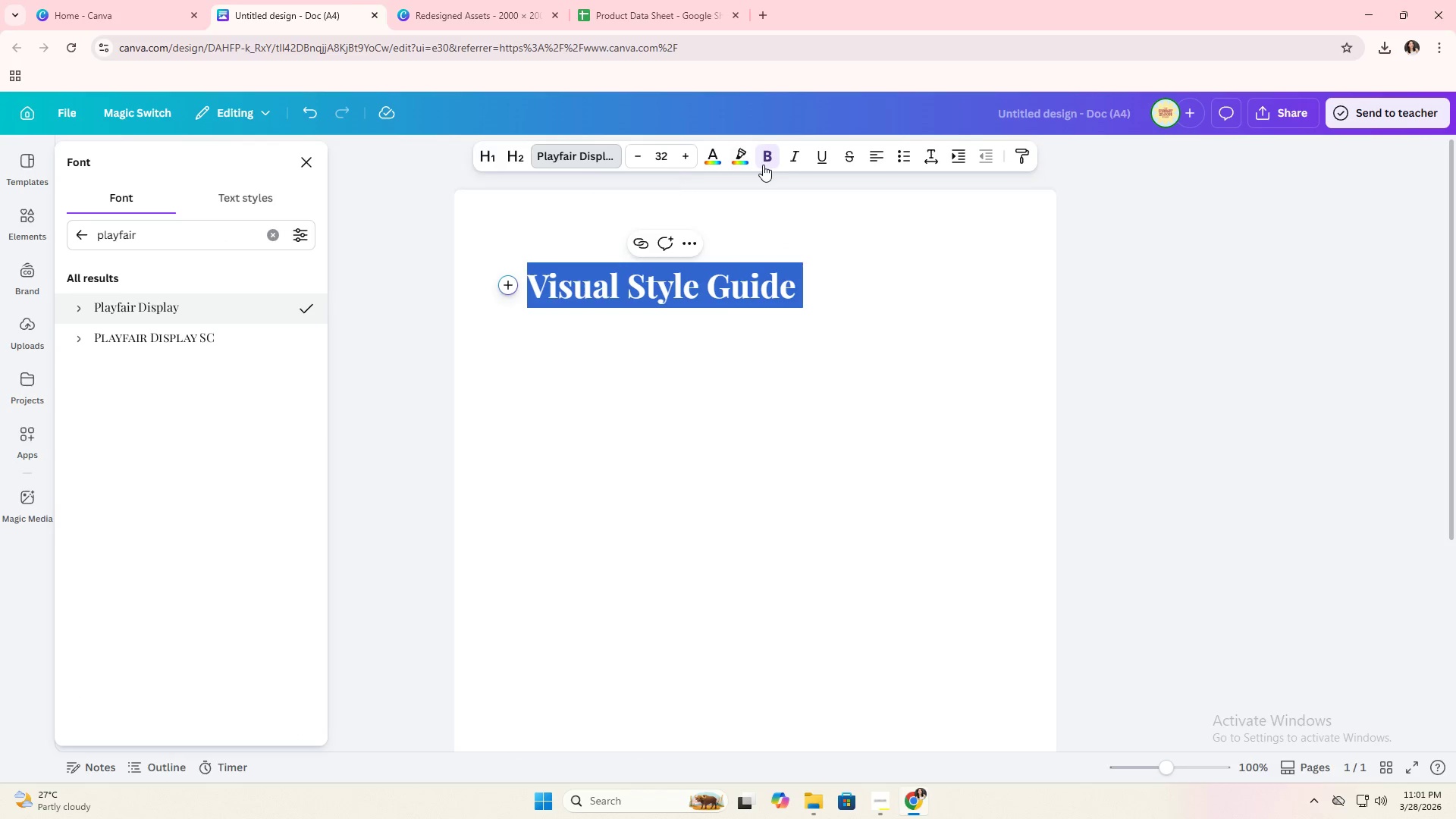 
left_click([877, 165])
 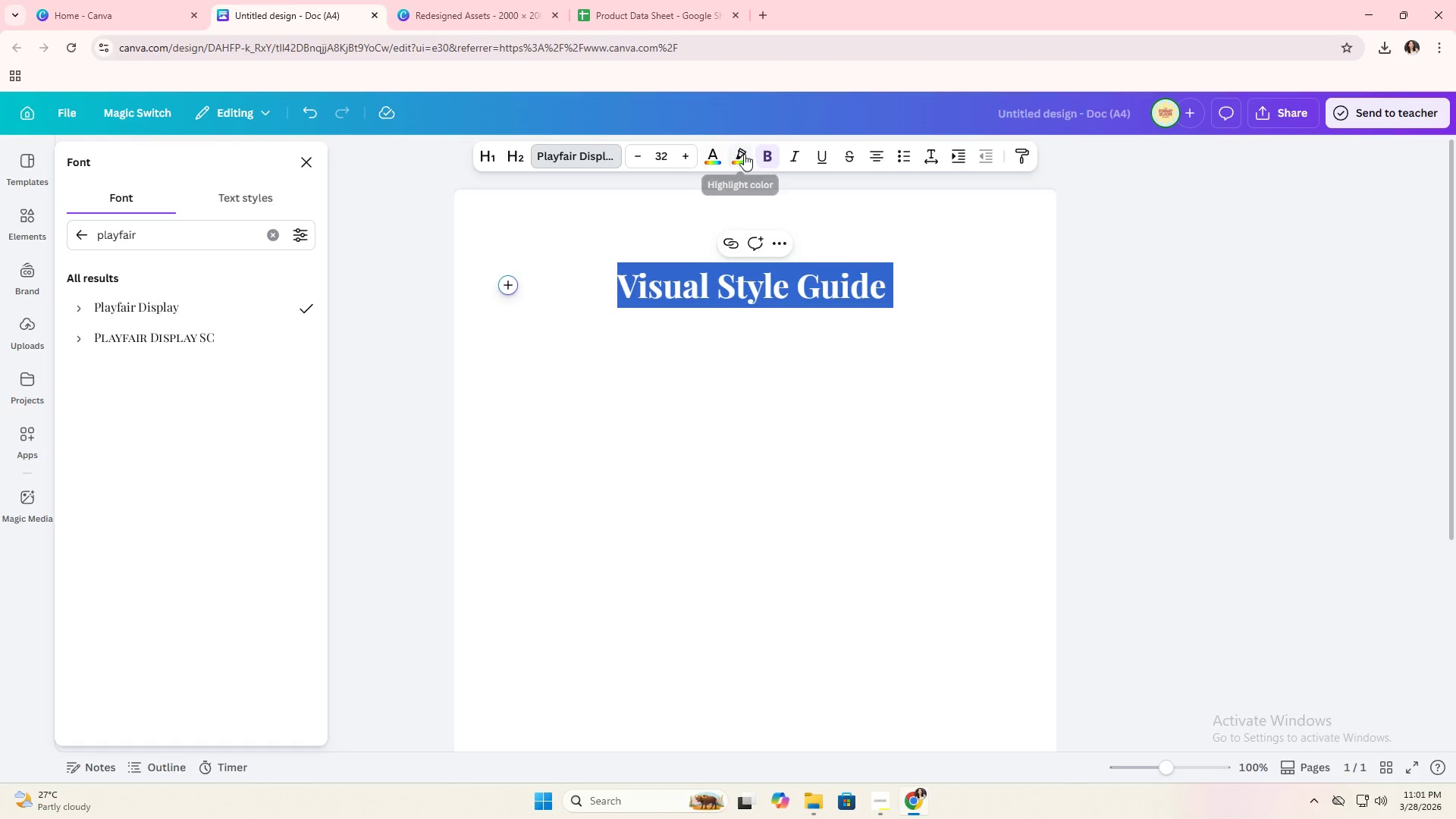 
double_click([844, 323])
 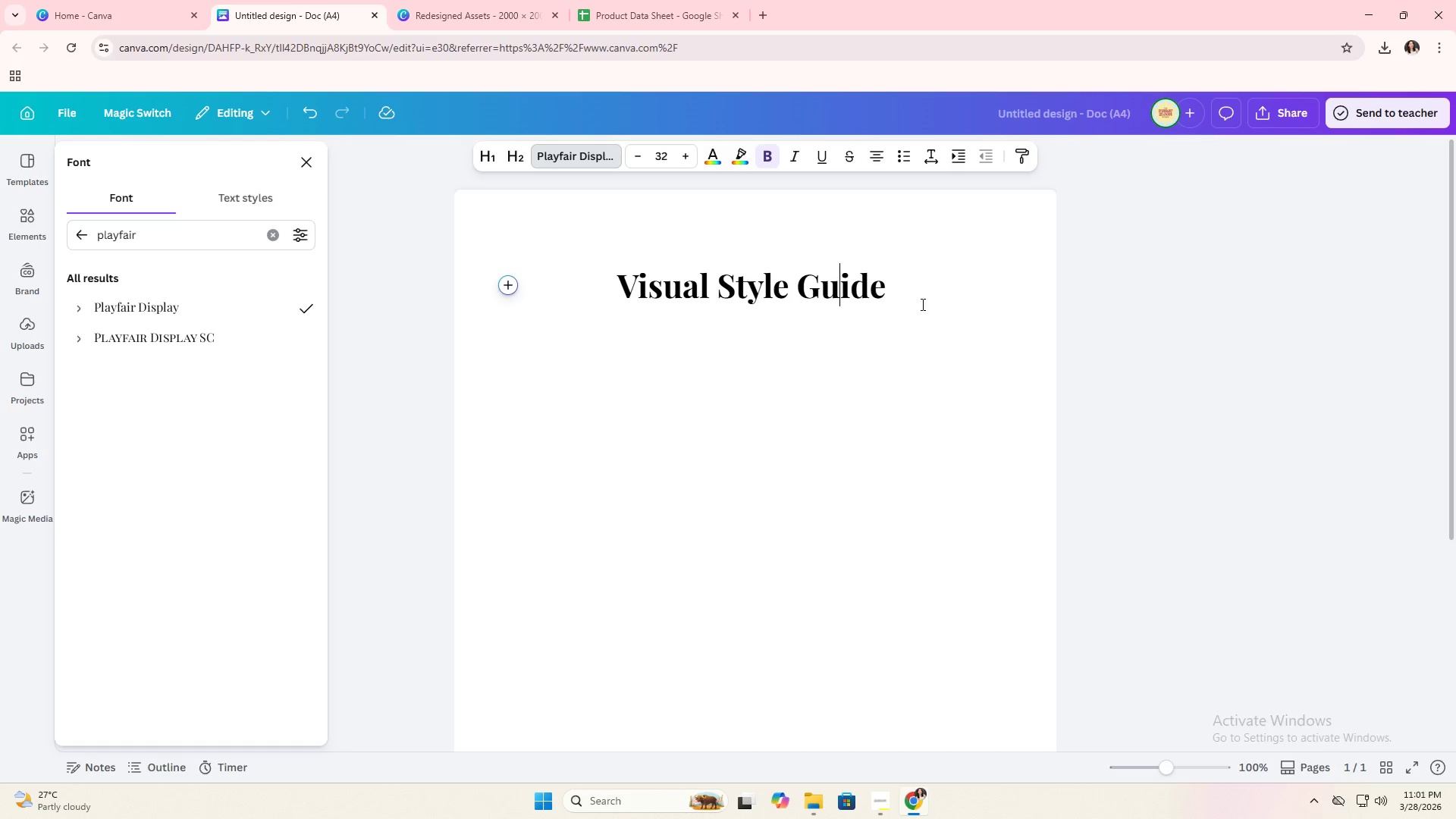 
left_click([921, 303])
 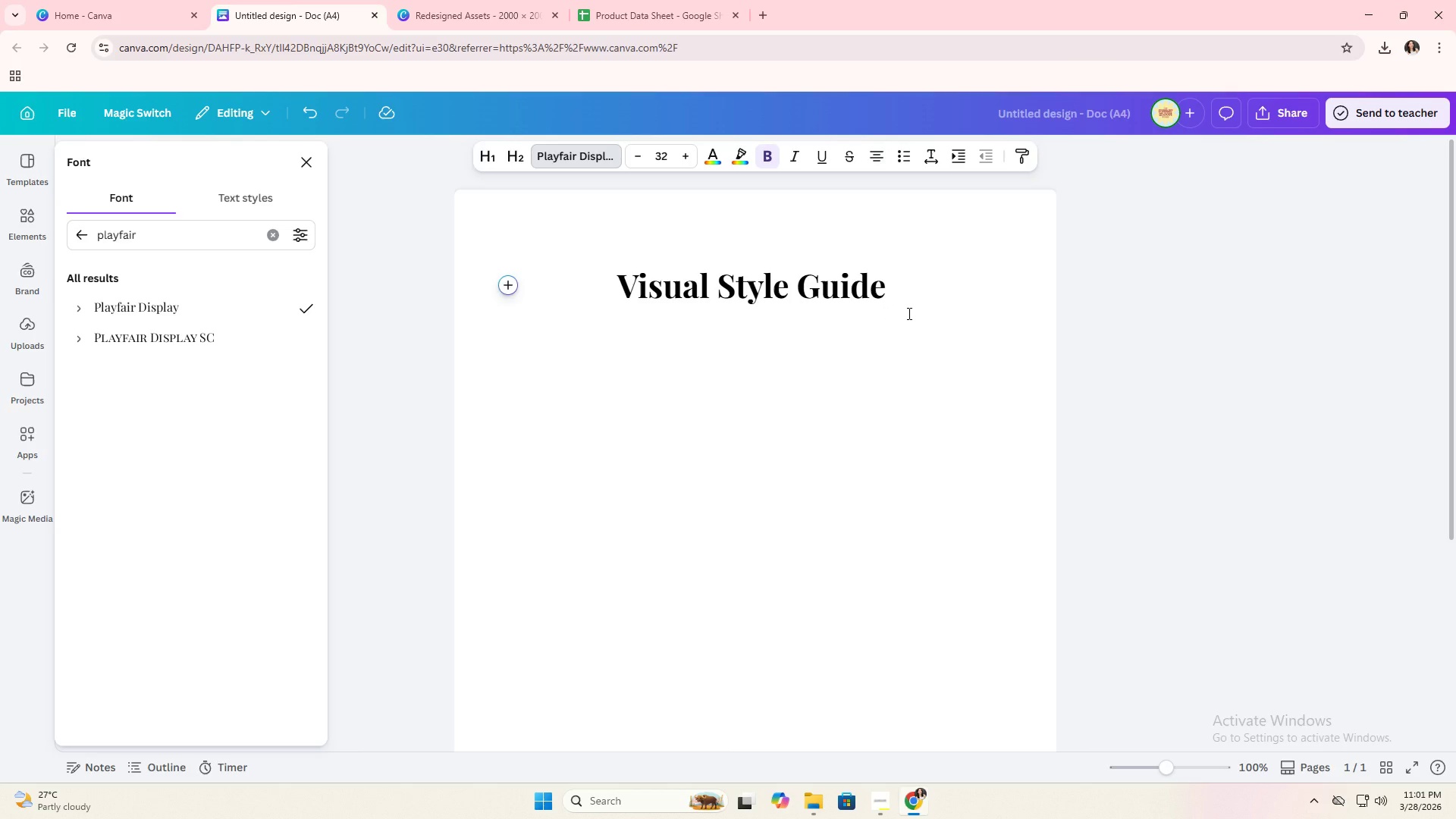 
key(Enter)
 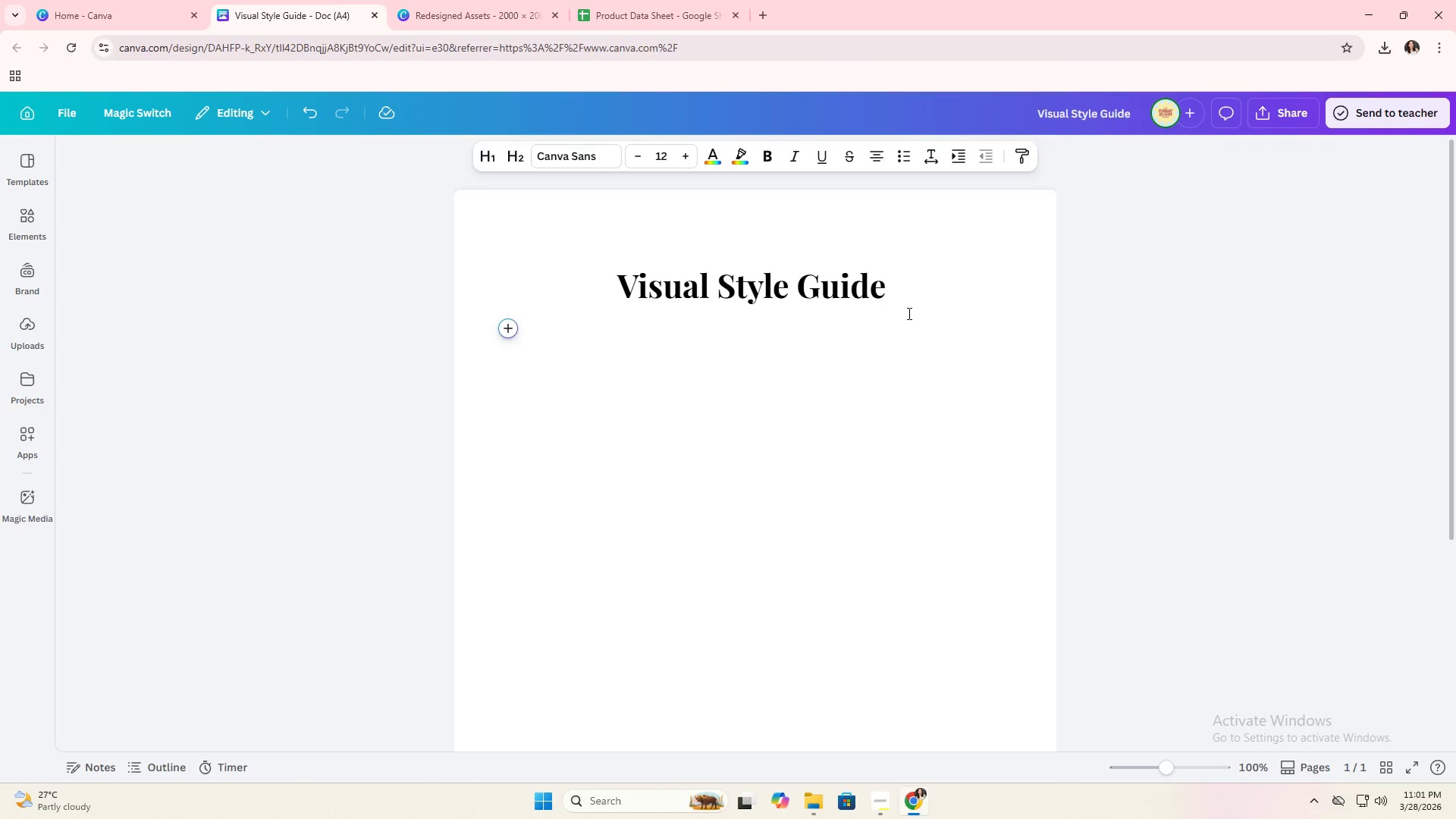 
key(Backspace)
 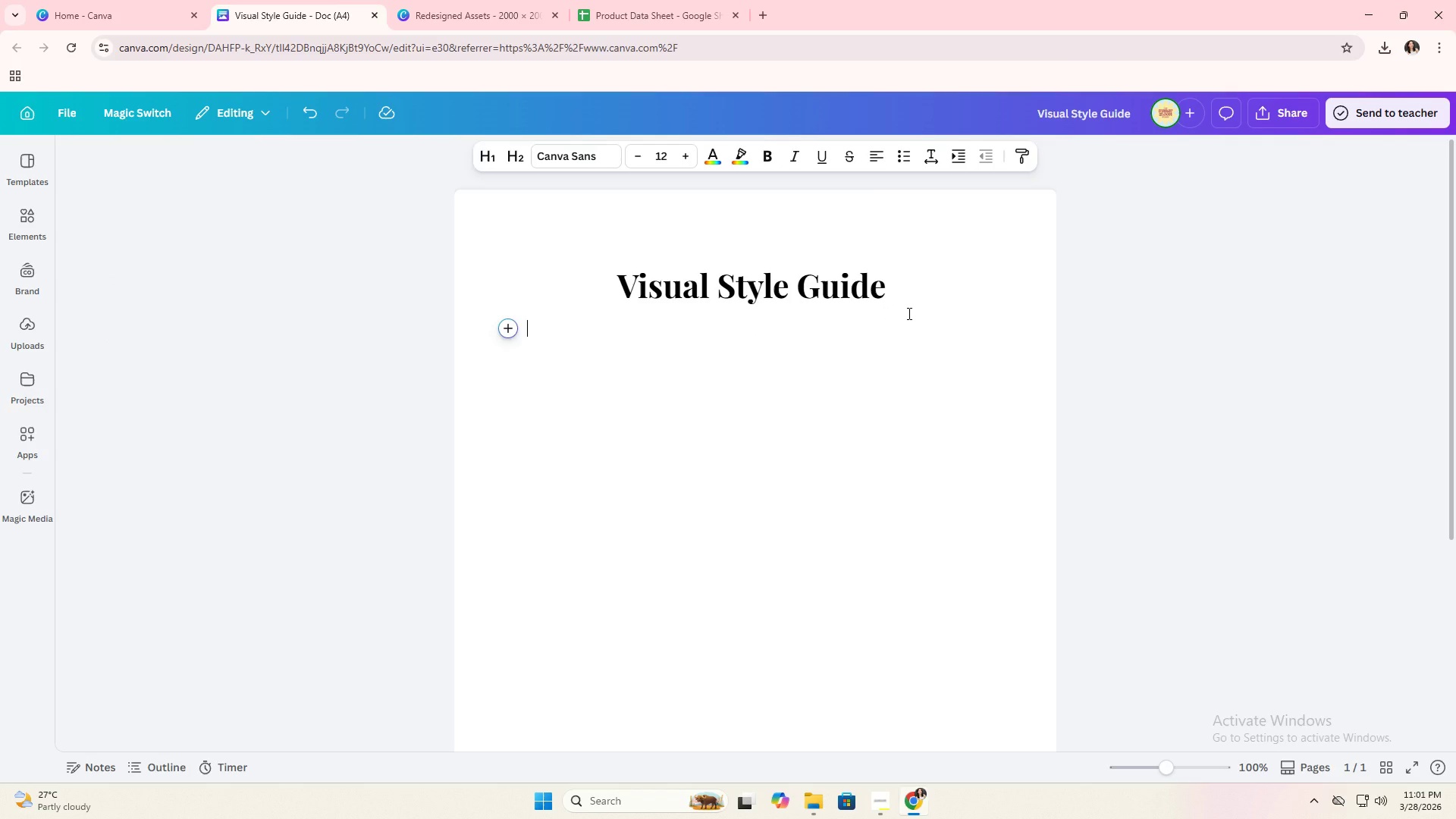 
key(Enter)
 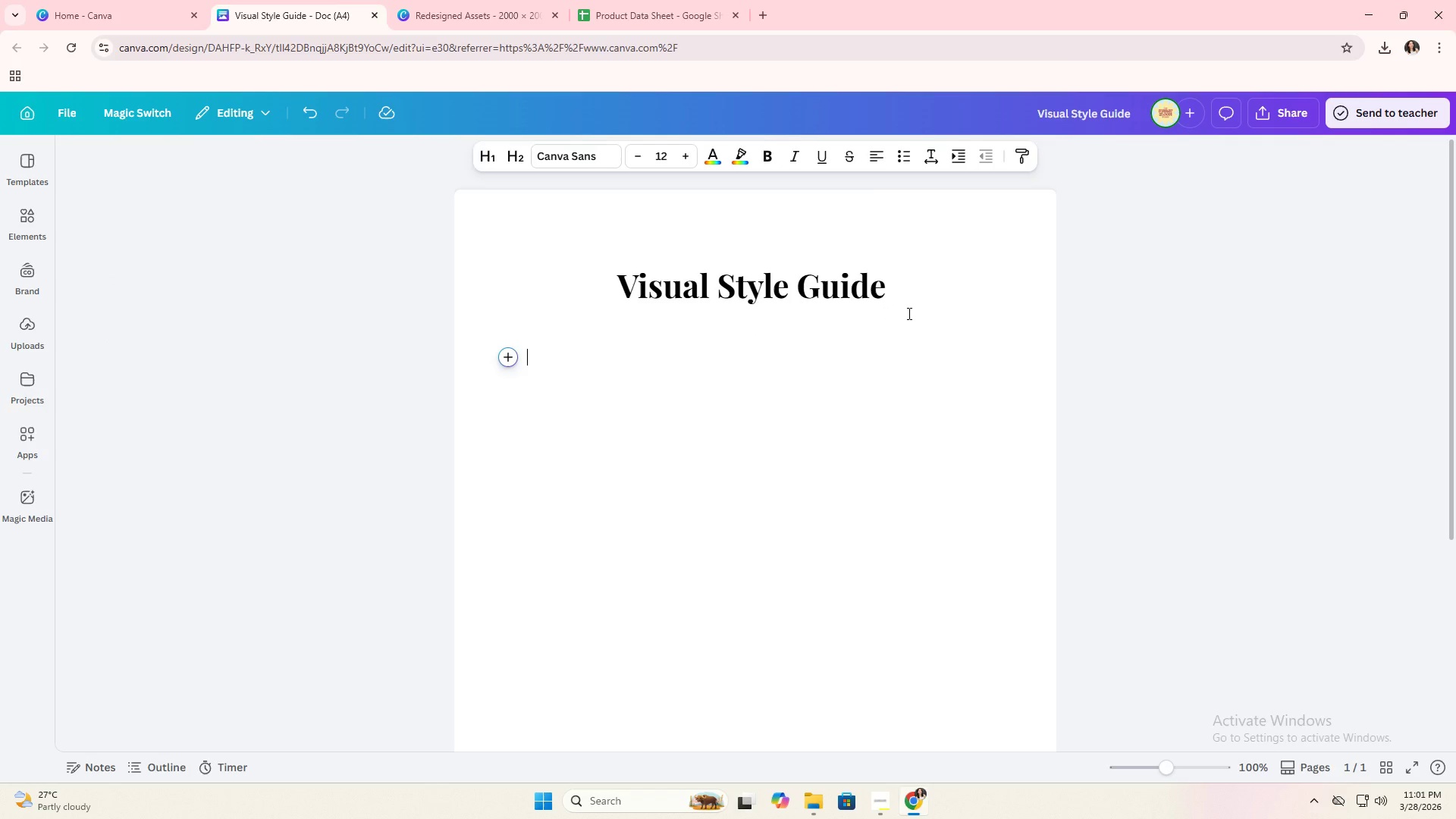 
key(Backspace)
 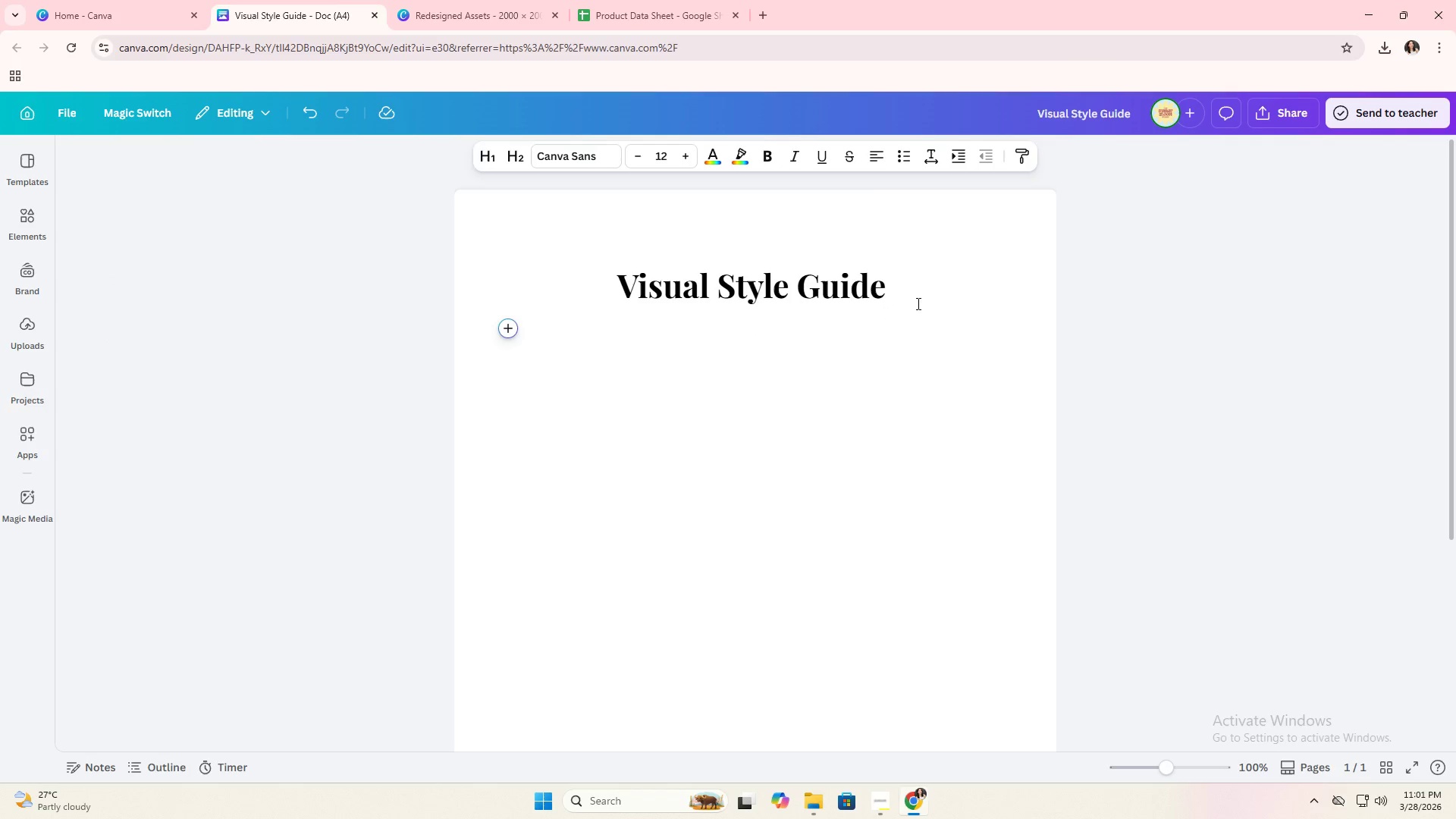 
key(Alt+AltLeft)
 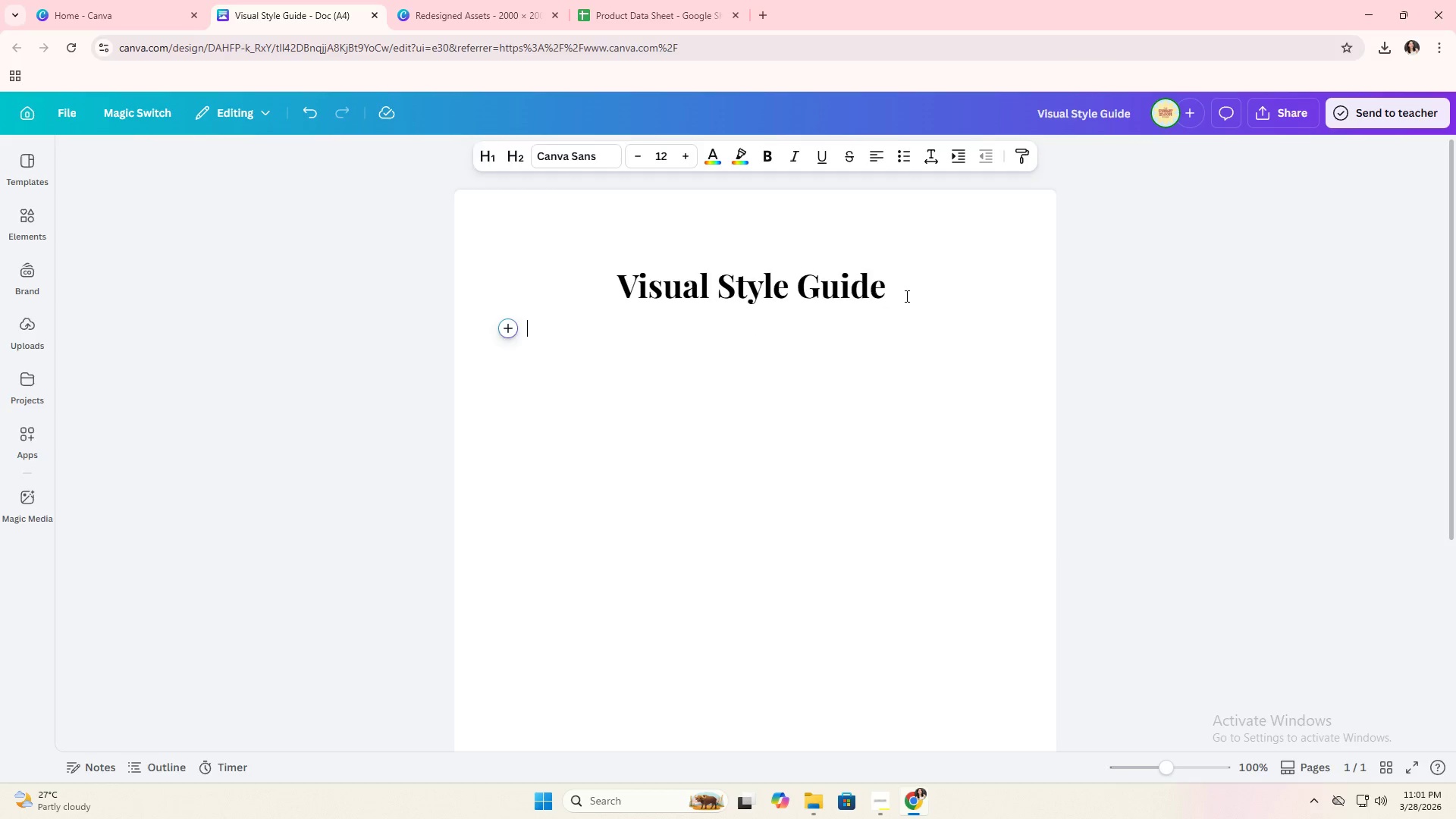 
key(Alt+Tab)